 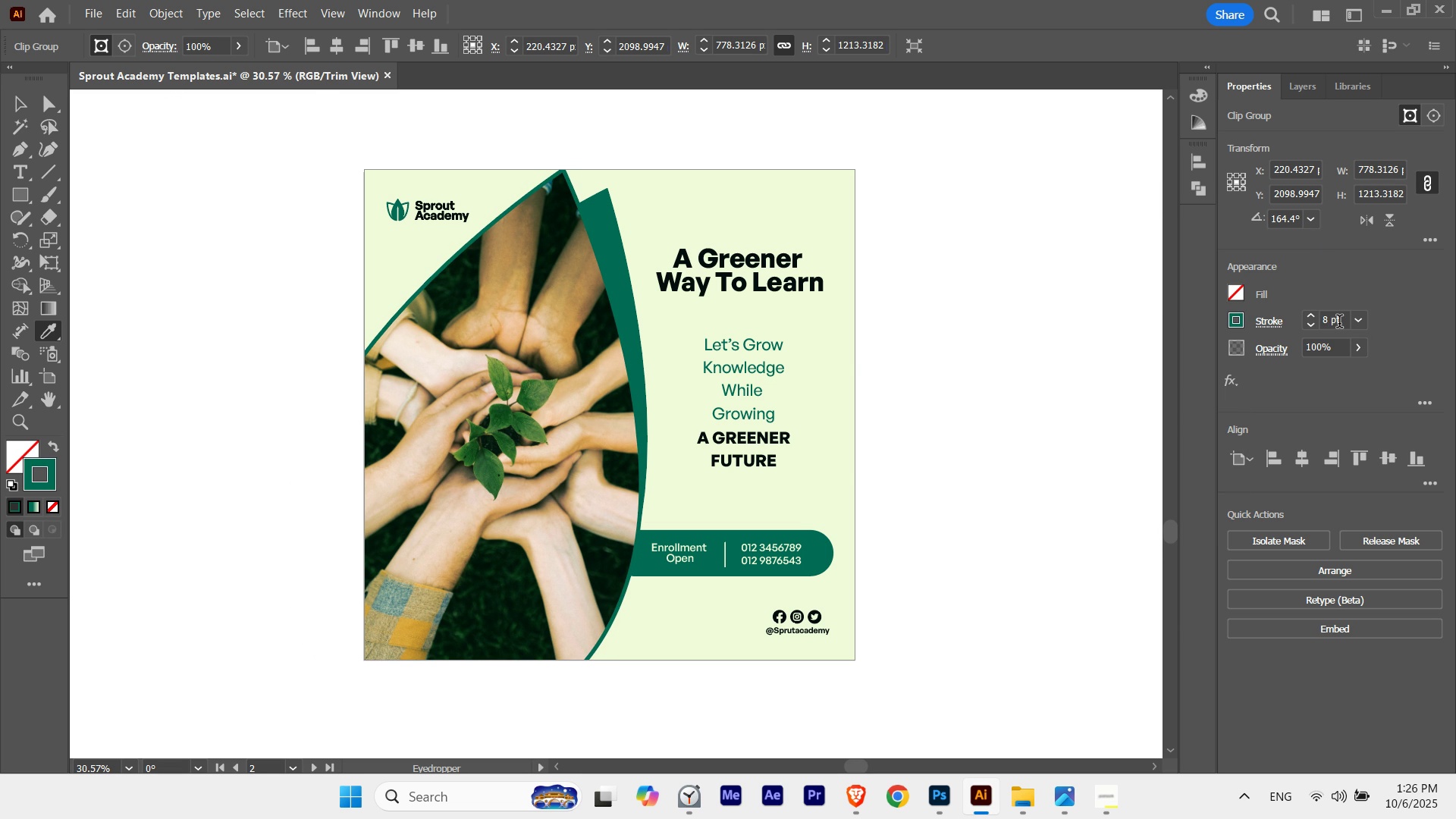 
scroll: coordinate [1339, 323], scroll_direction: none, amount: 0.0
 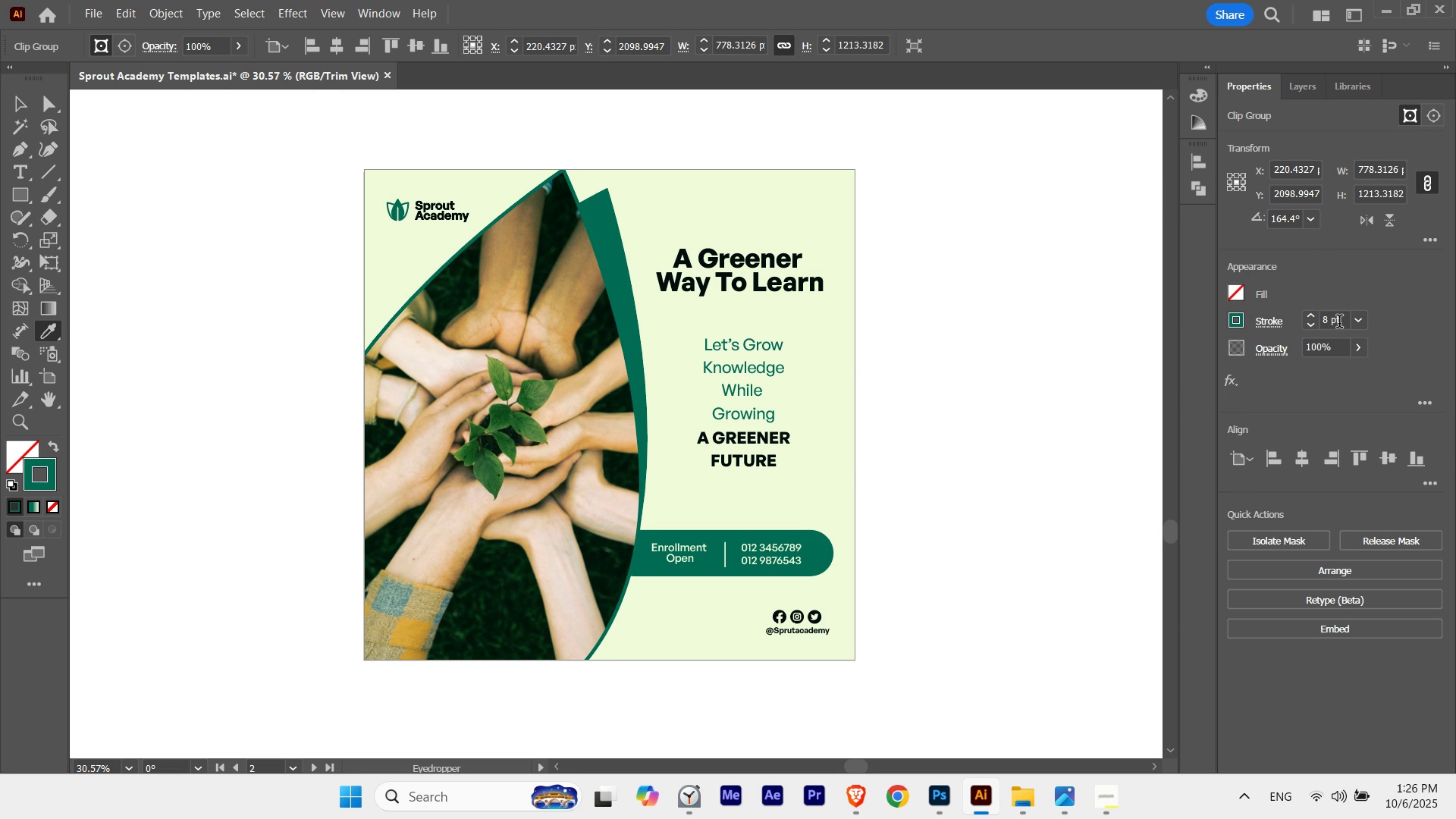 
scroll: coordinate [1339, 323], scroll_direction: down, amount: 1.0
 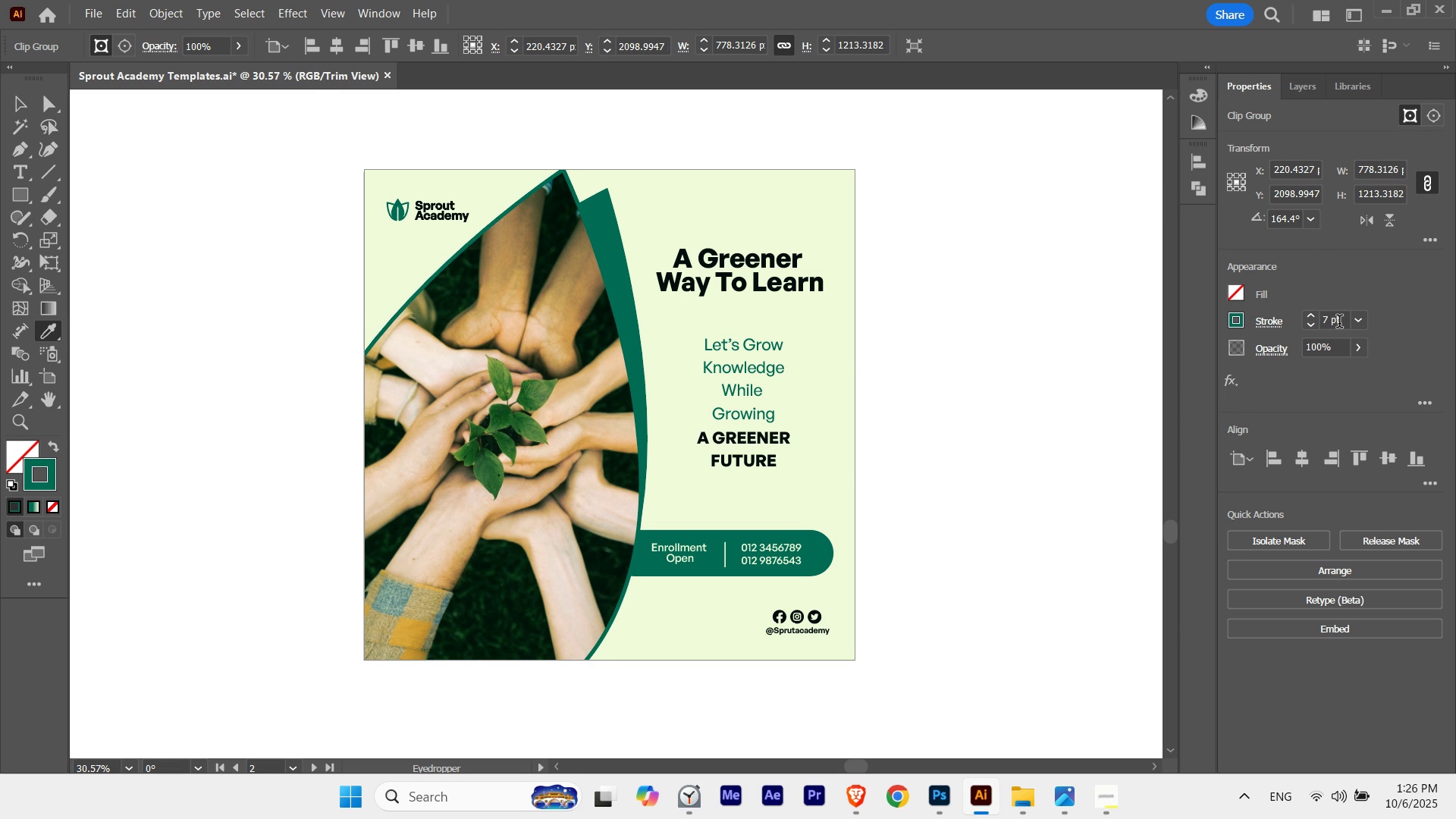 
scroll: coordinate [1339, 323], scroll_direction: none, amount: 0.0
 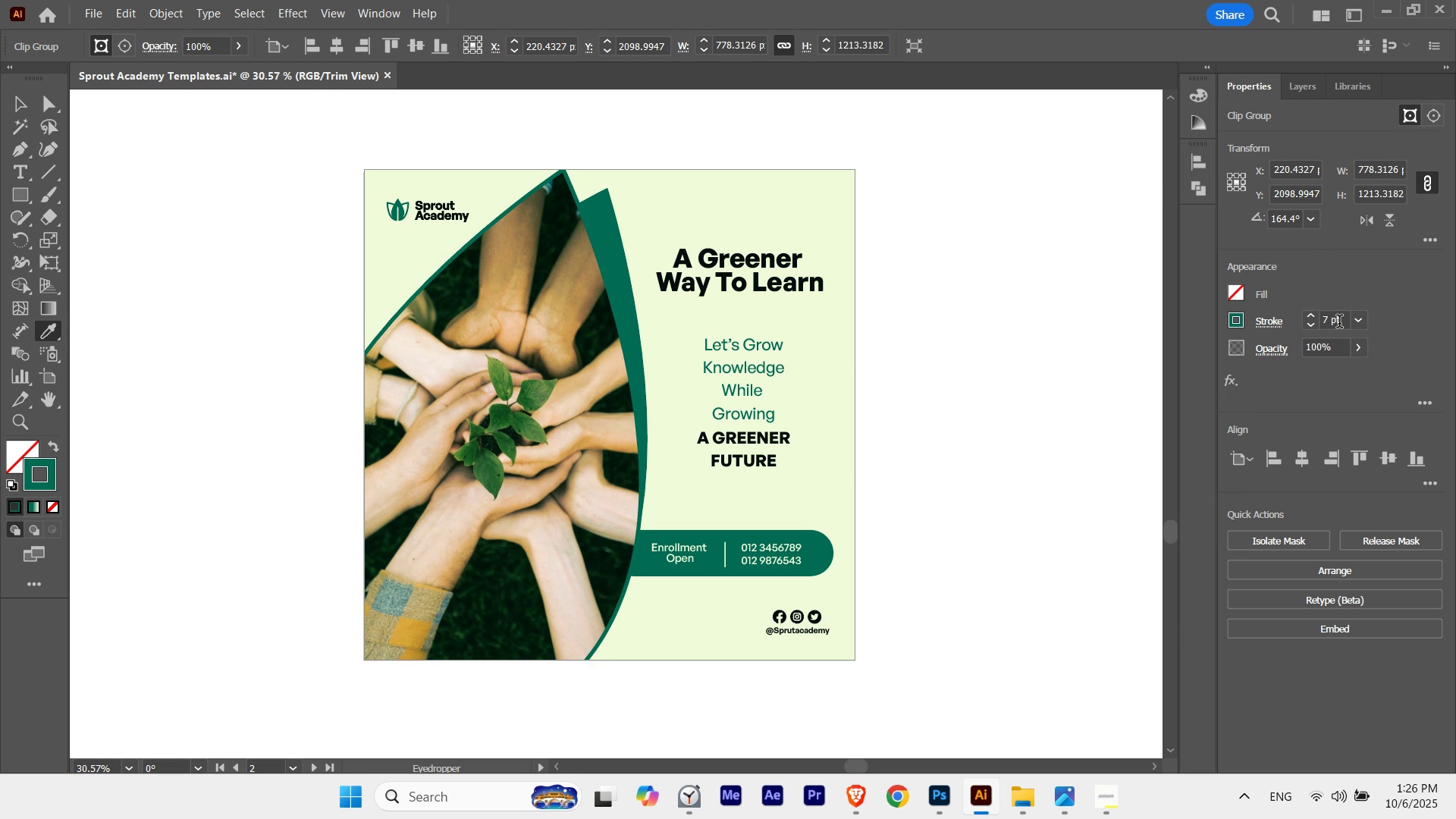 
scroll: coordinate [1339, 323], scroll_direction: up, amount: 1.0
 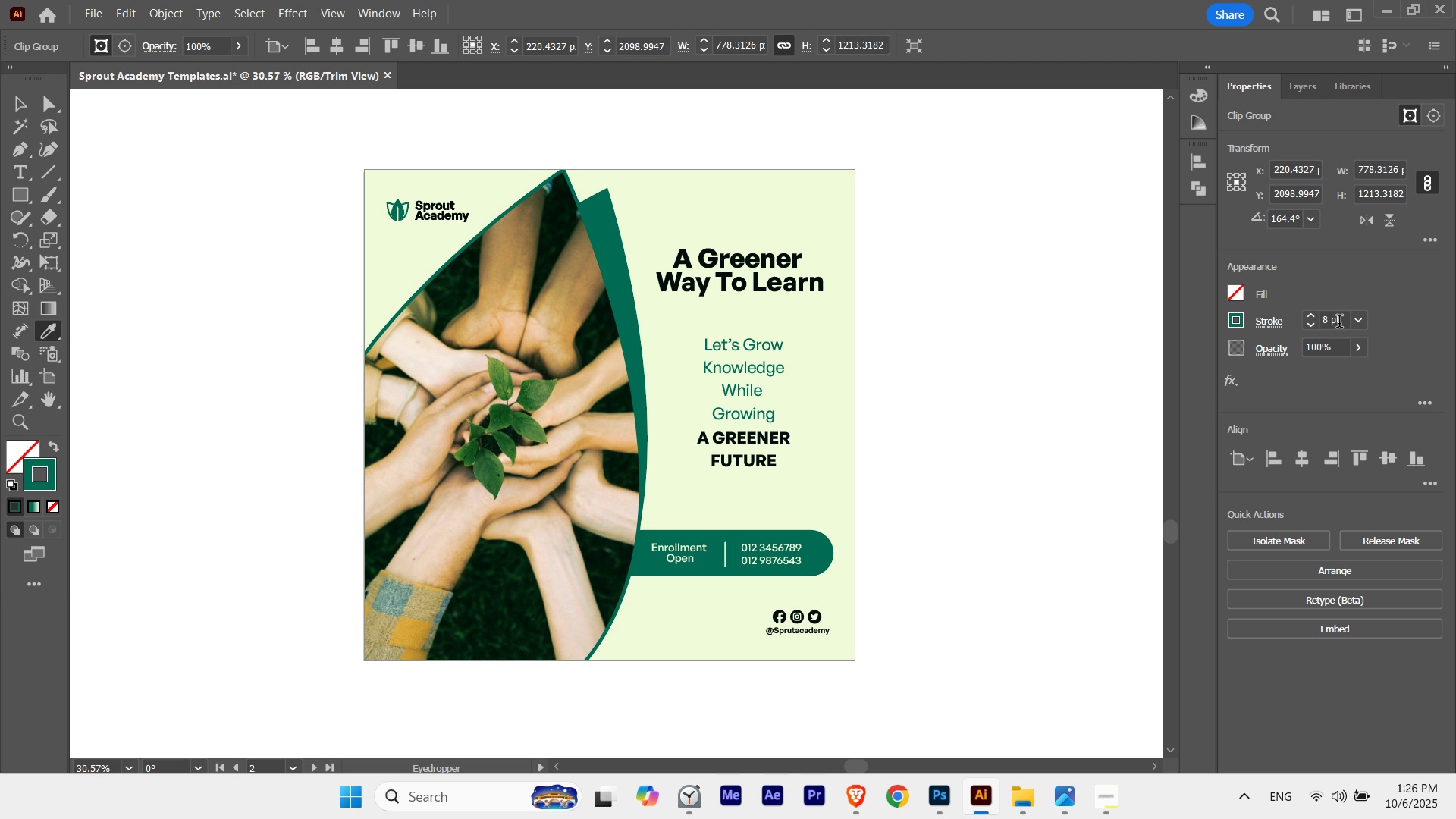 
scroll: coordinate [1339, 323], scroll_direction: down, amount: 1.0
 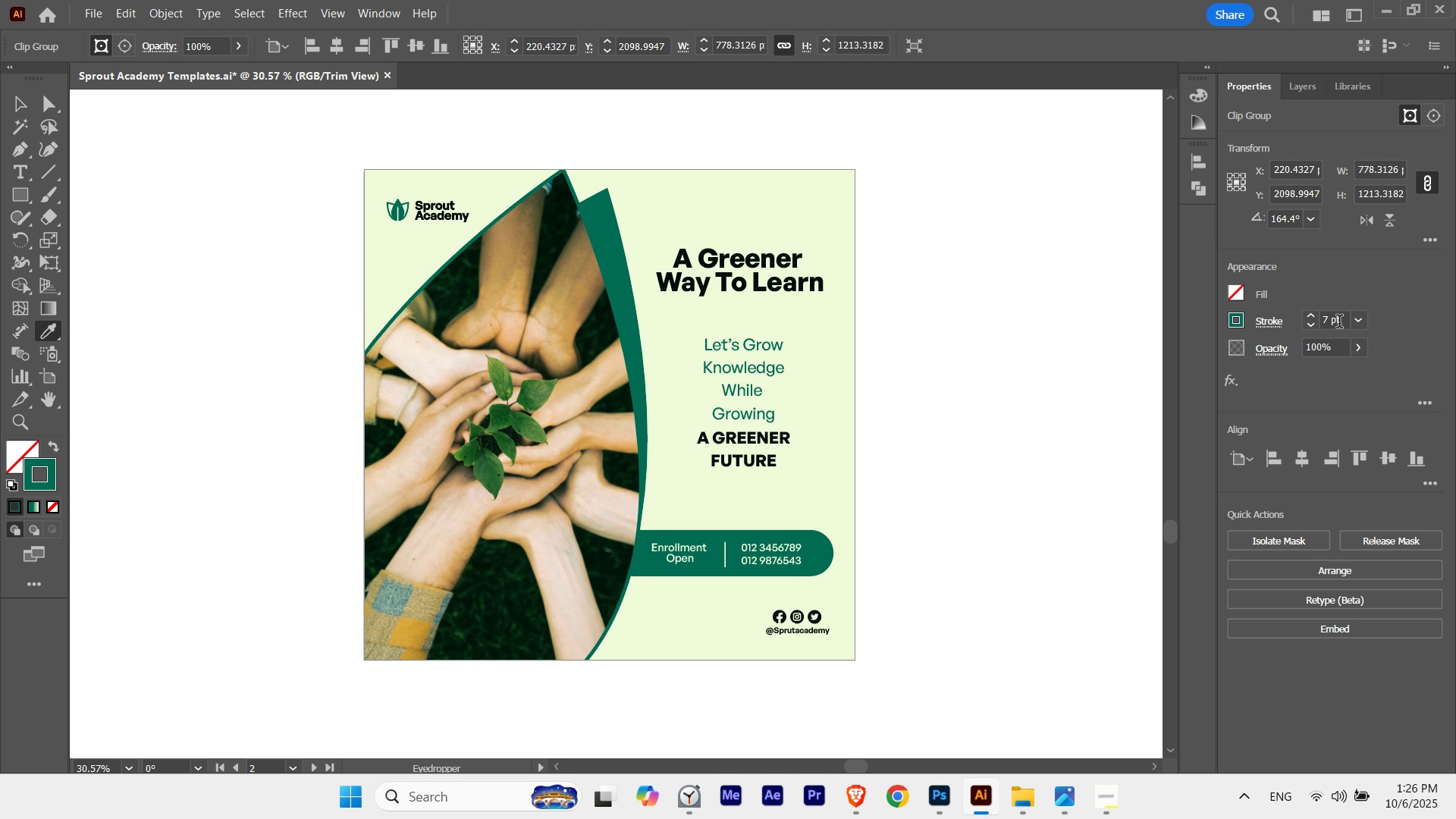 
scroll: coordinate [1339, 323], scroll_direction: up, amount: 1.0
 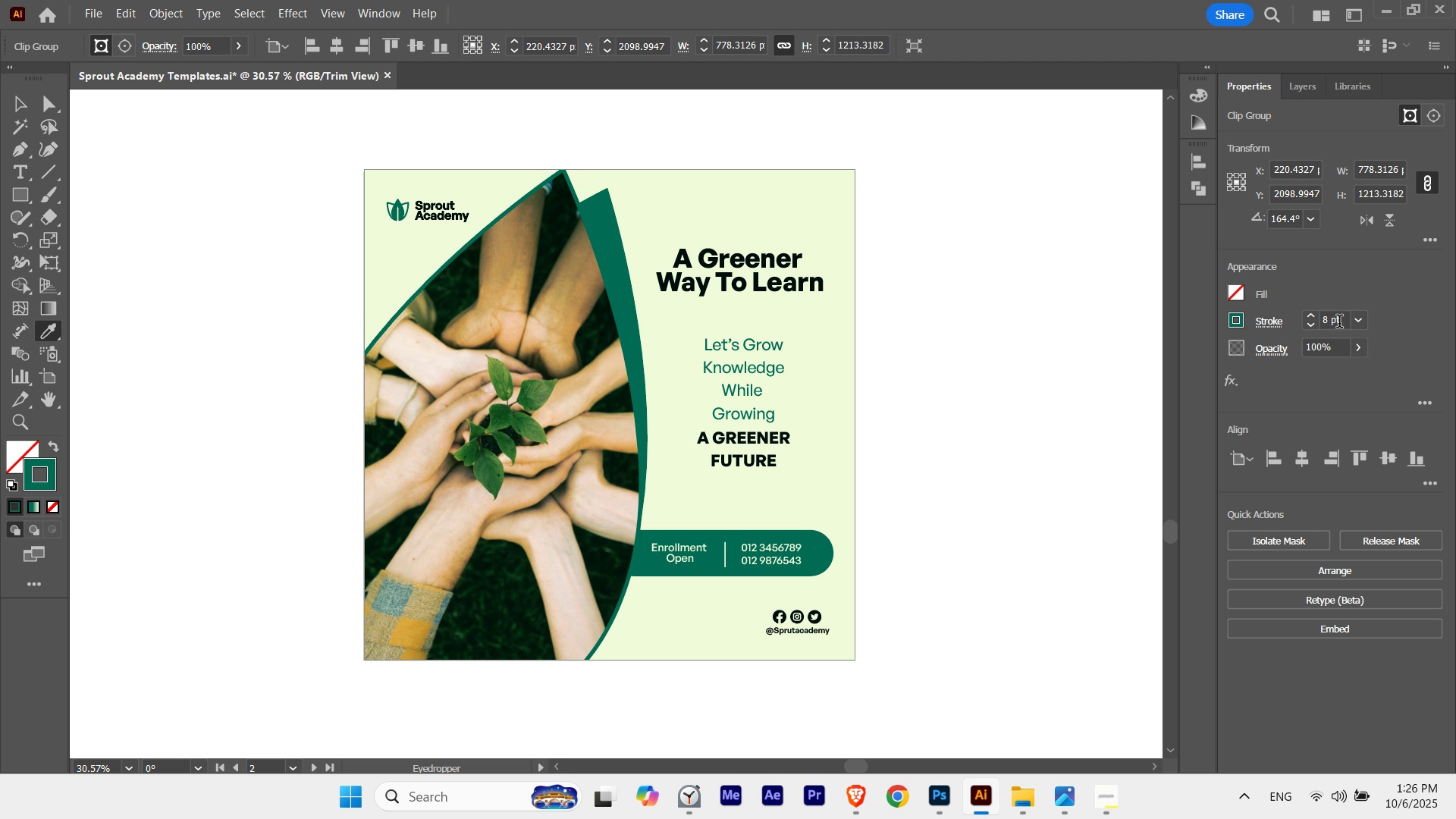 
scroll: coordinate [1339, 323], scroll_direction: down, amount: 1.0
 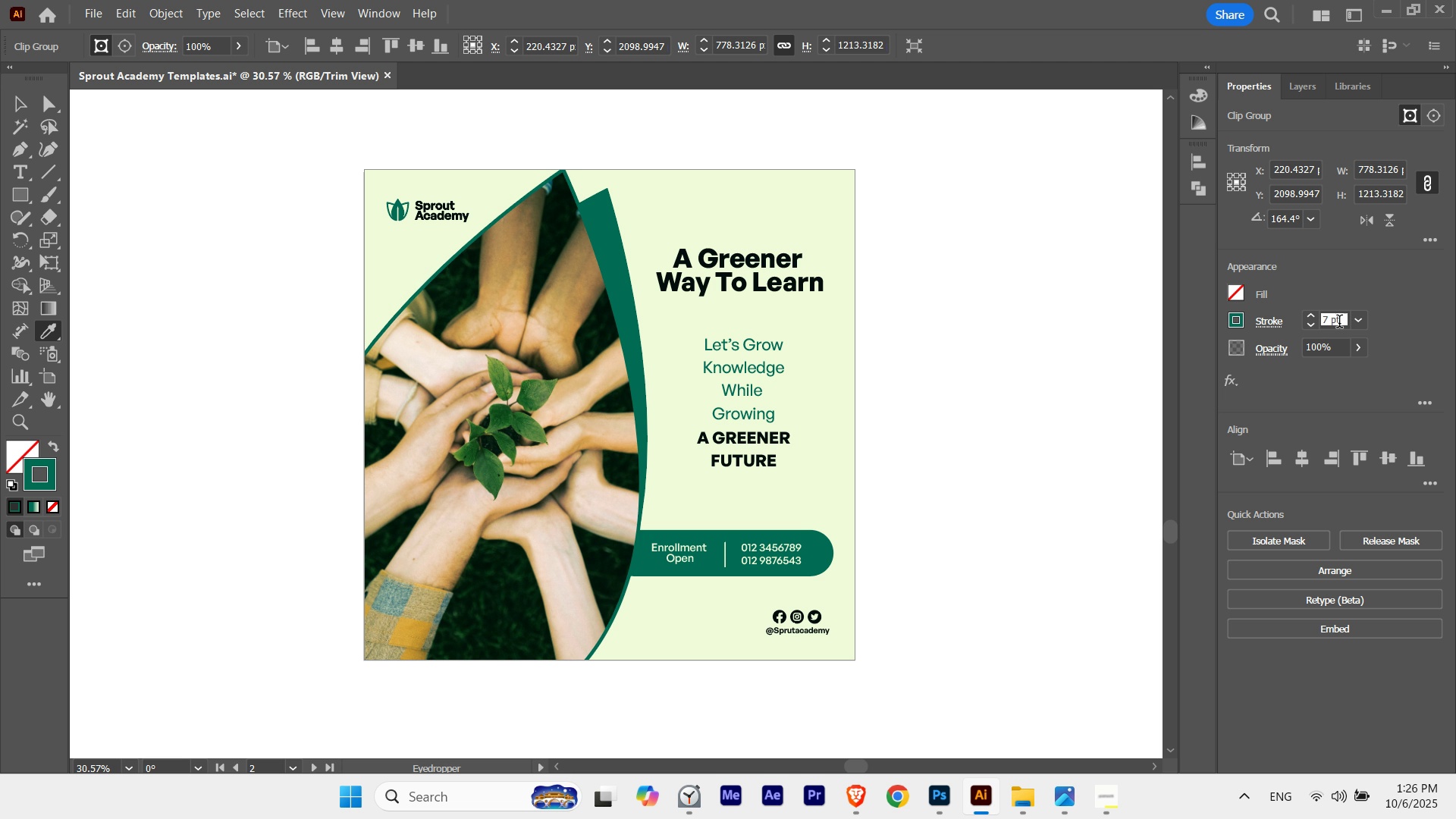 
left_click([1339, 323])
 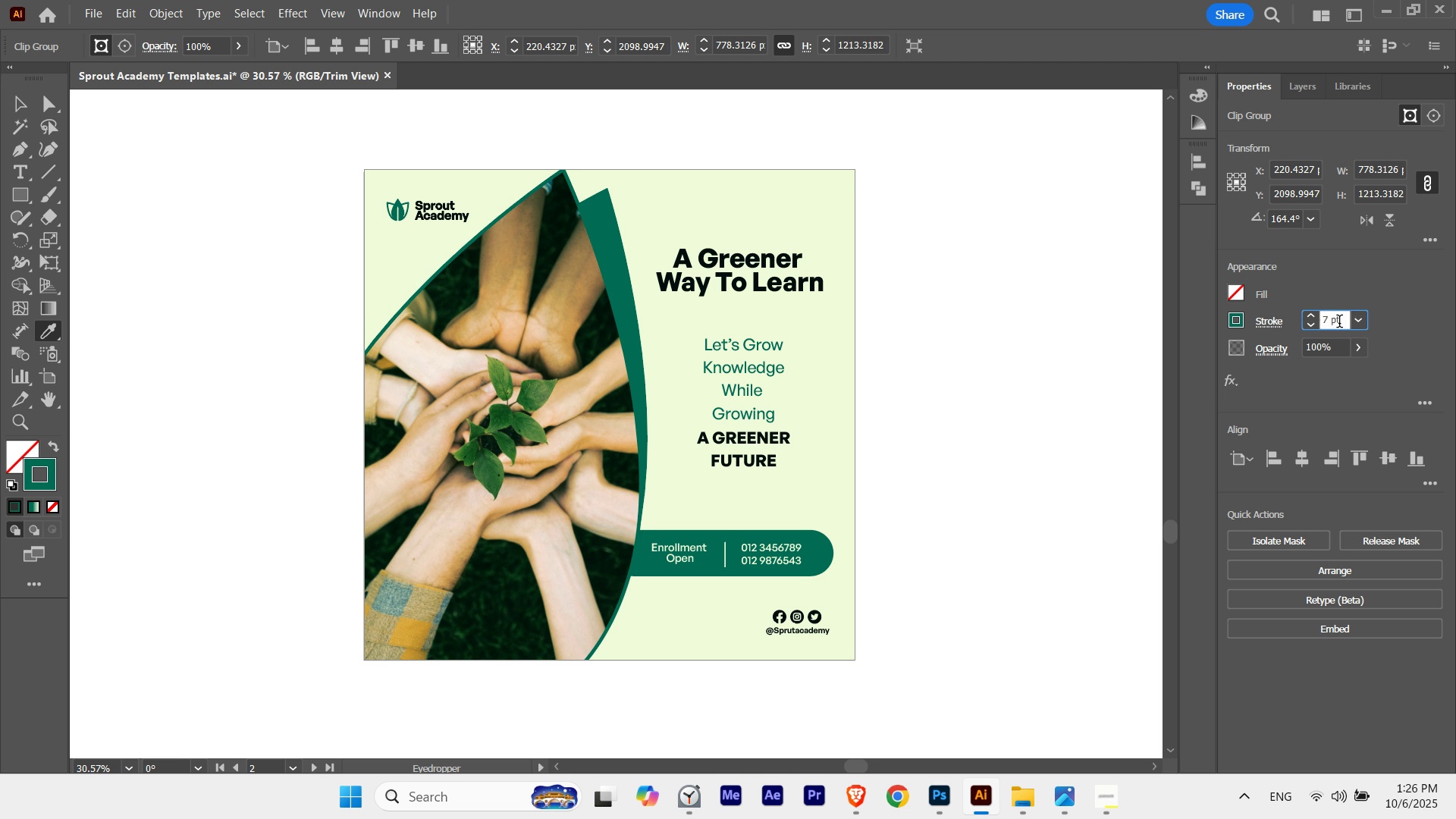 
key(Control+ControlLeft)